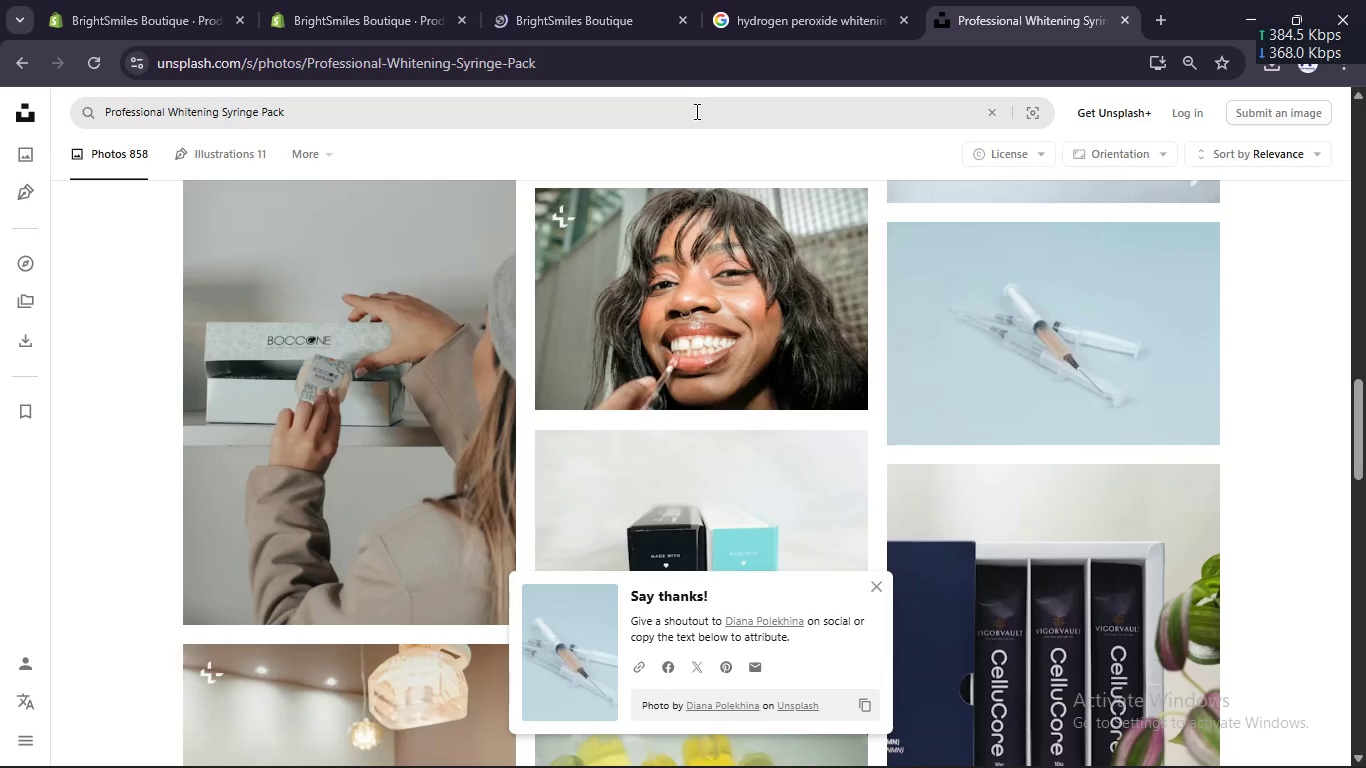 
left_click([691, 118])
 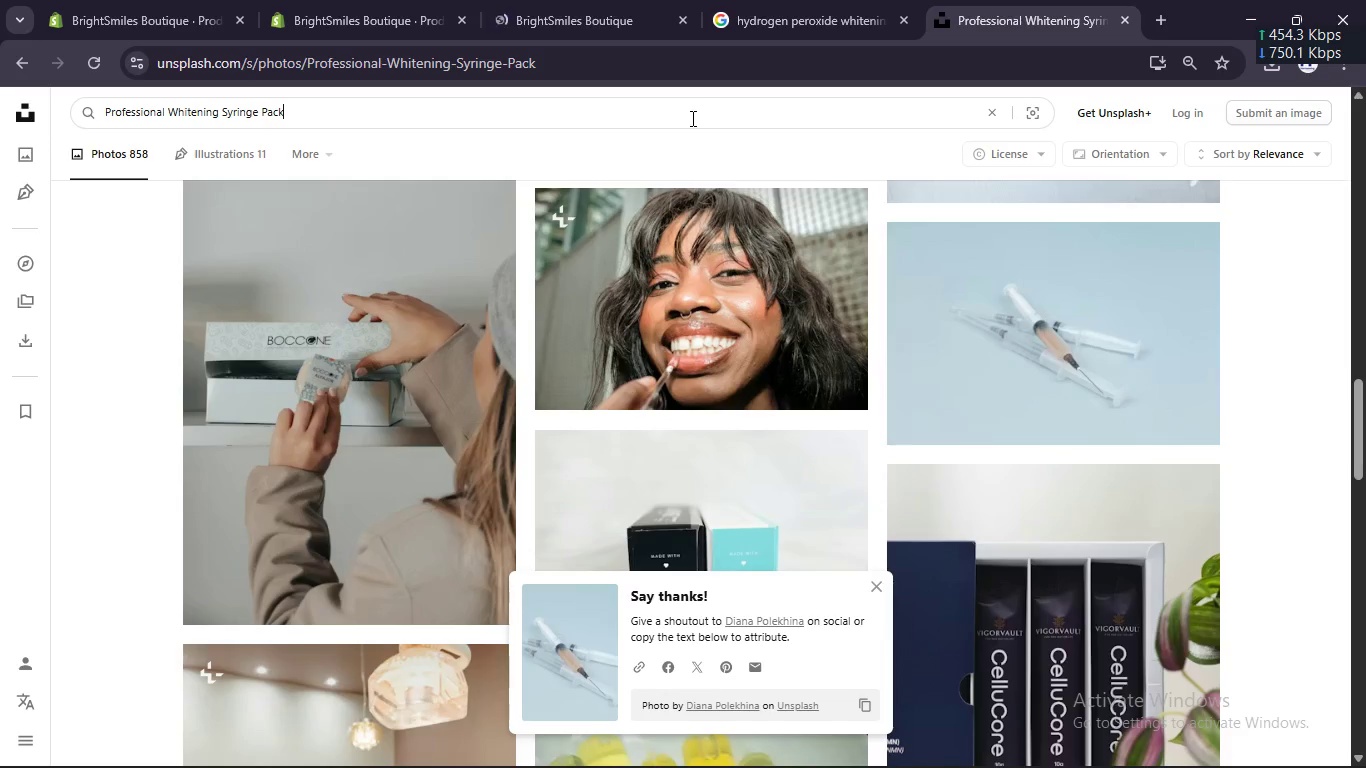 
key(Control+A)
 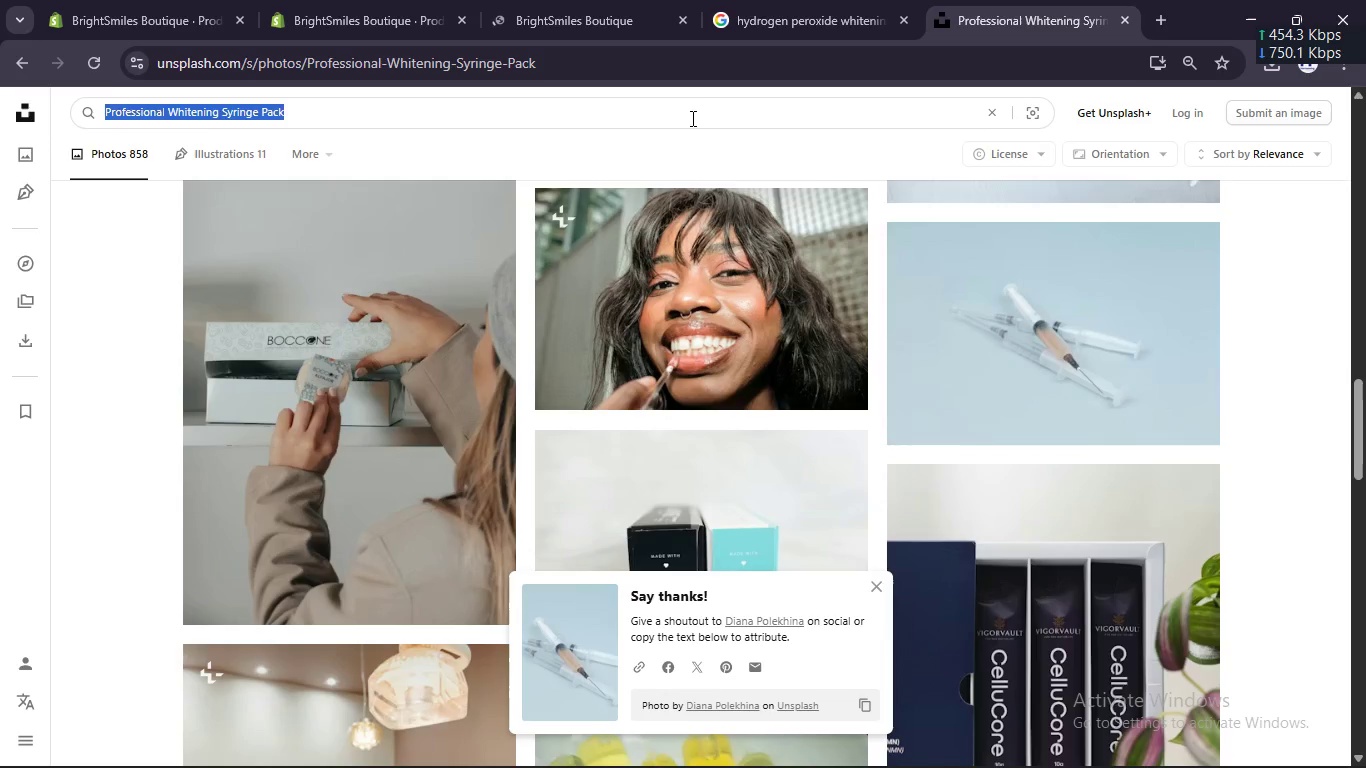 
key(Control+V)
 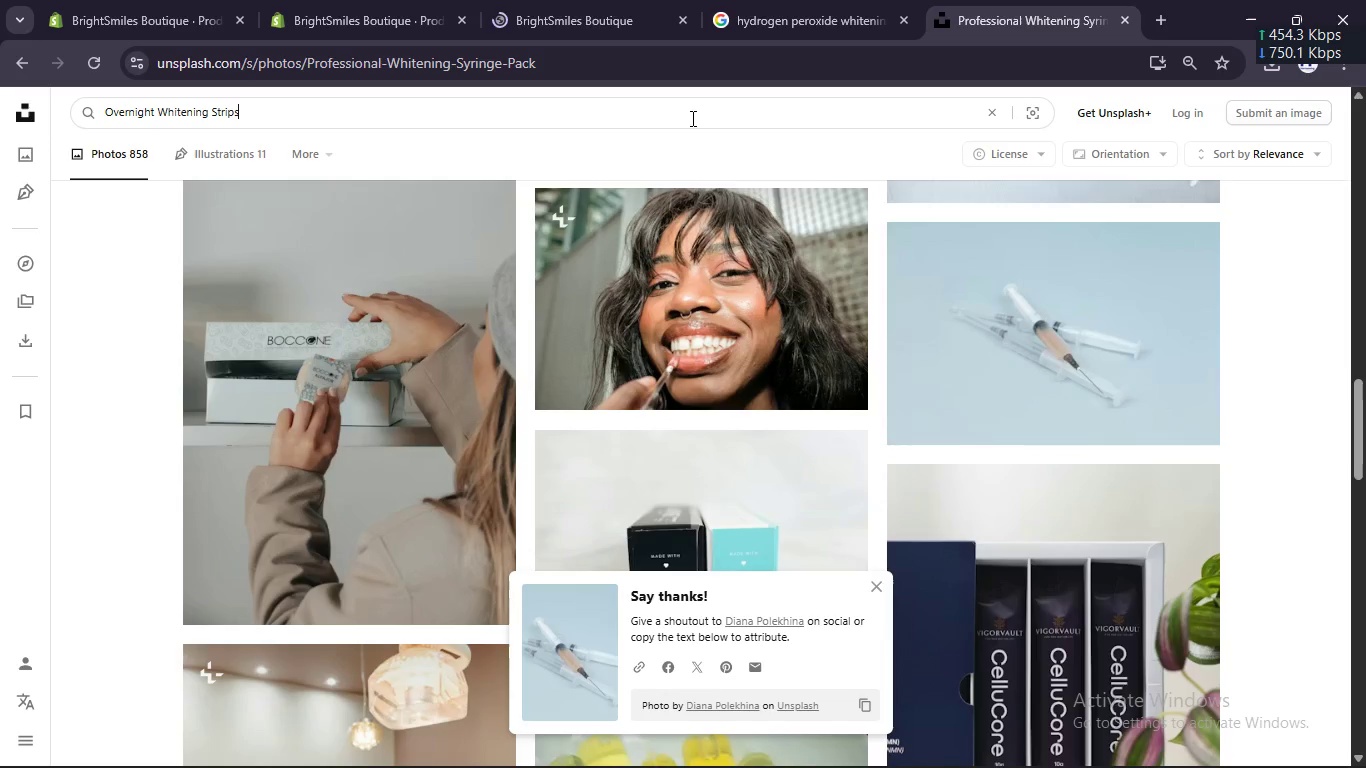 
key(Enter)
 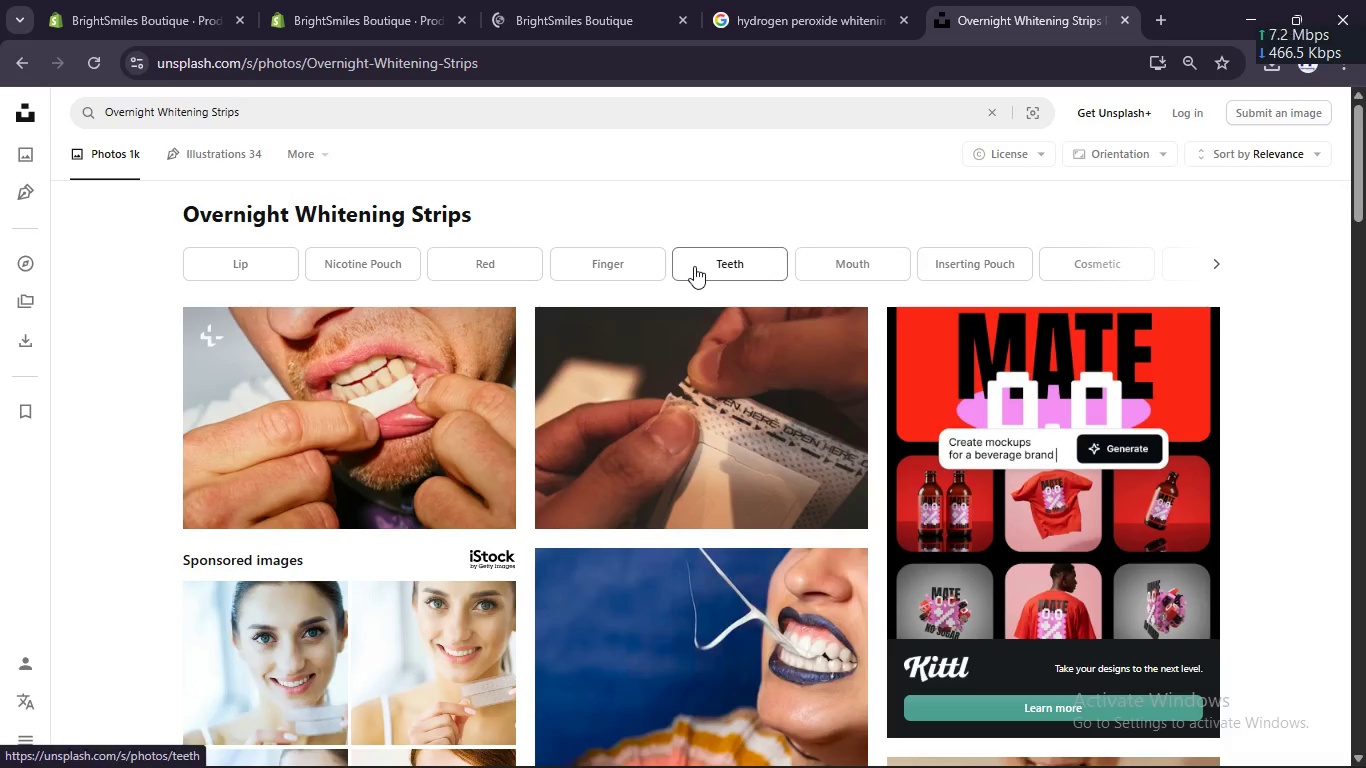 
left_click([831, 500])
 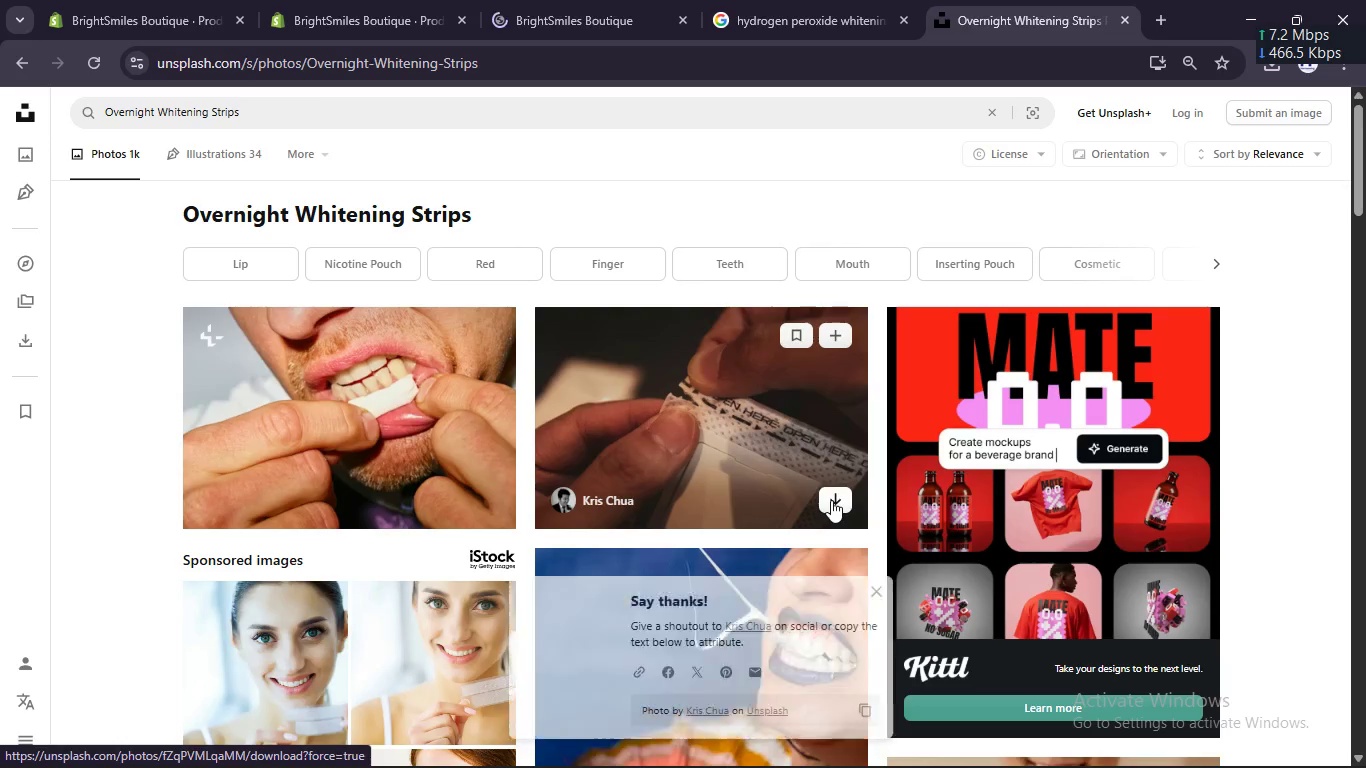 
scroll: coordinate [799, 467], scroll_direction: down, amount: 8.0
 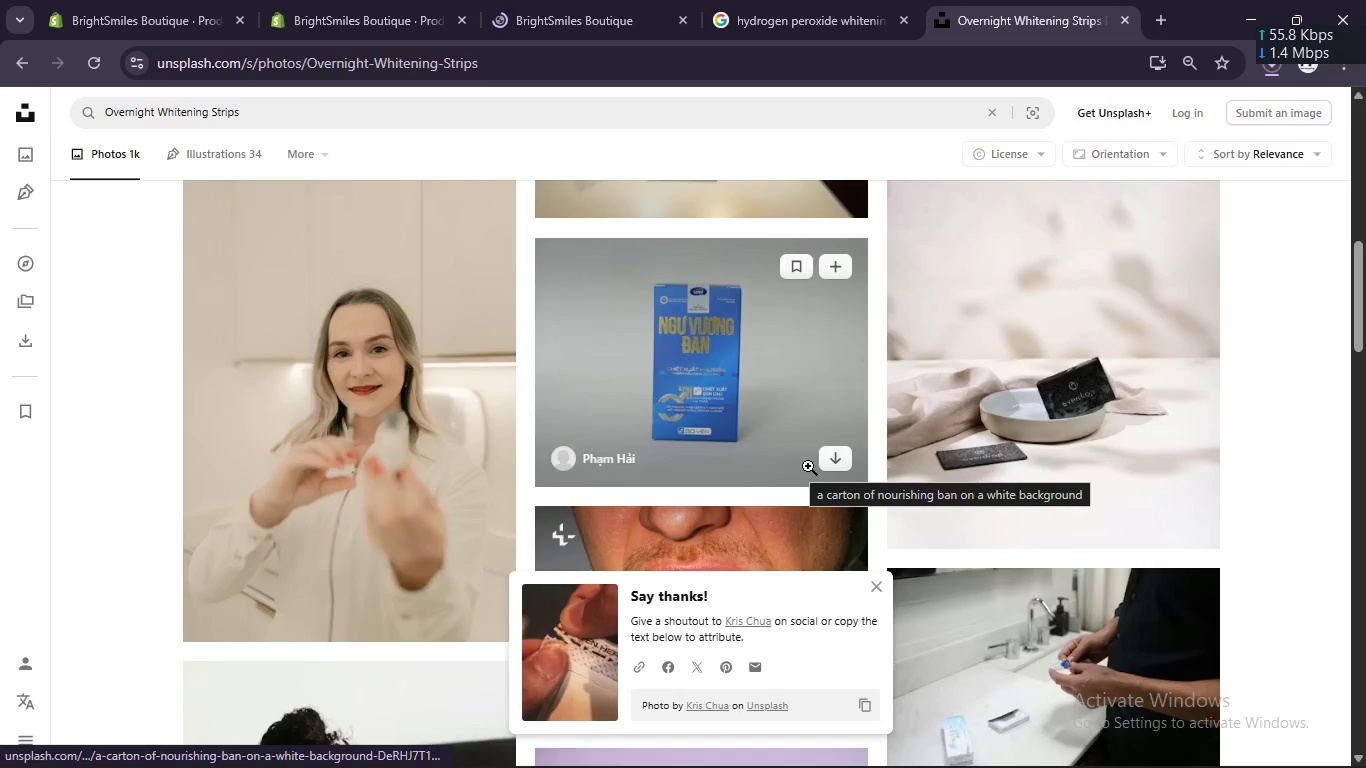 
left_click([829, 465])
 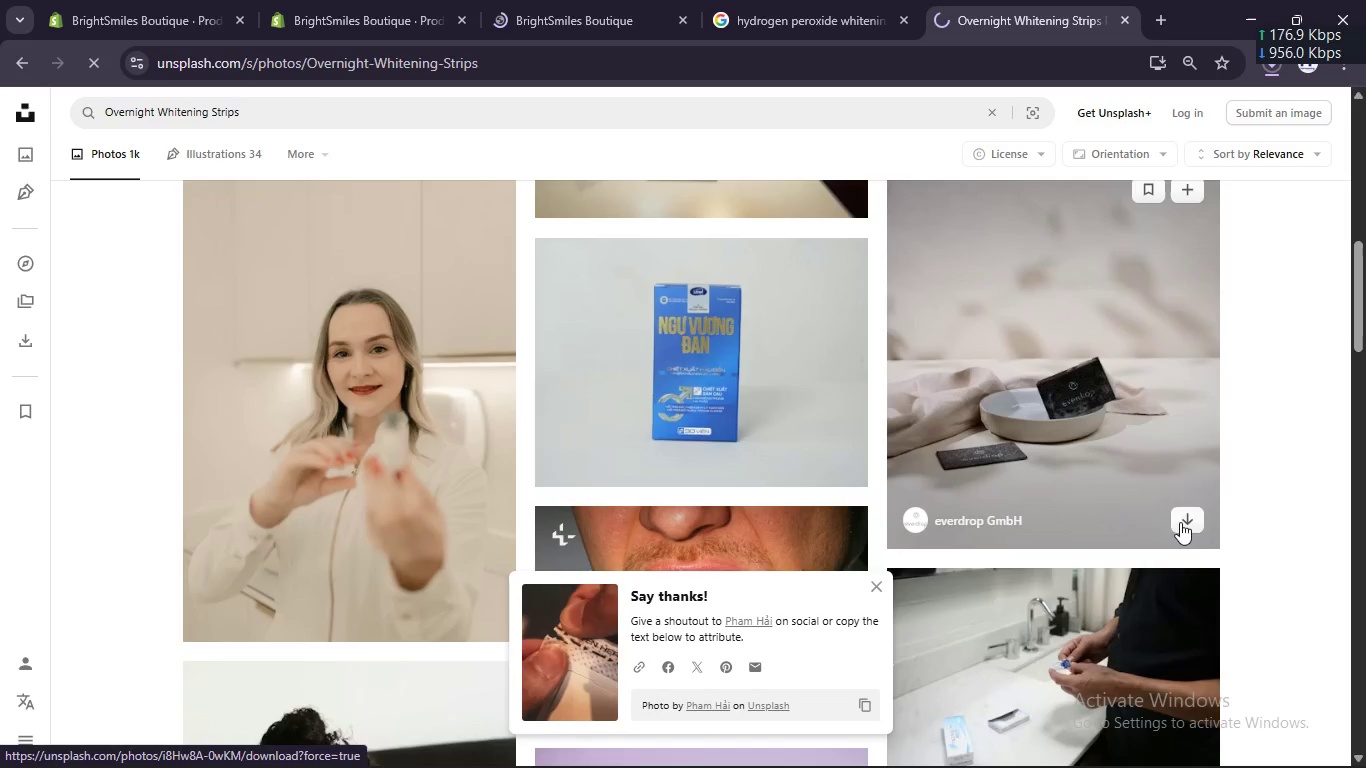 
left_click([1198, 522])
 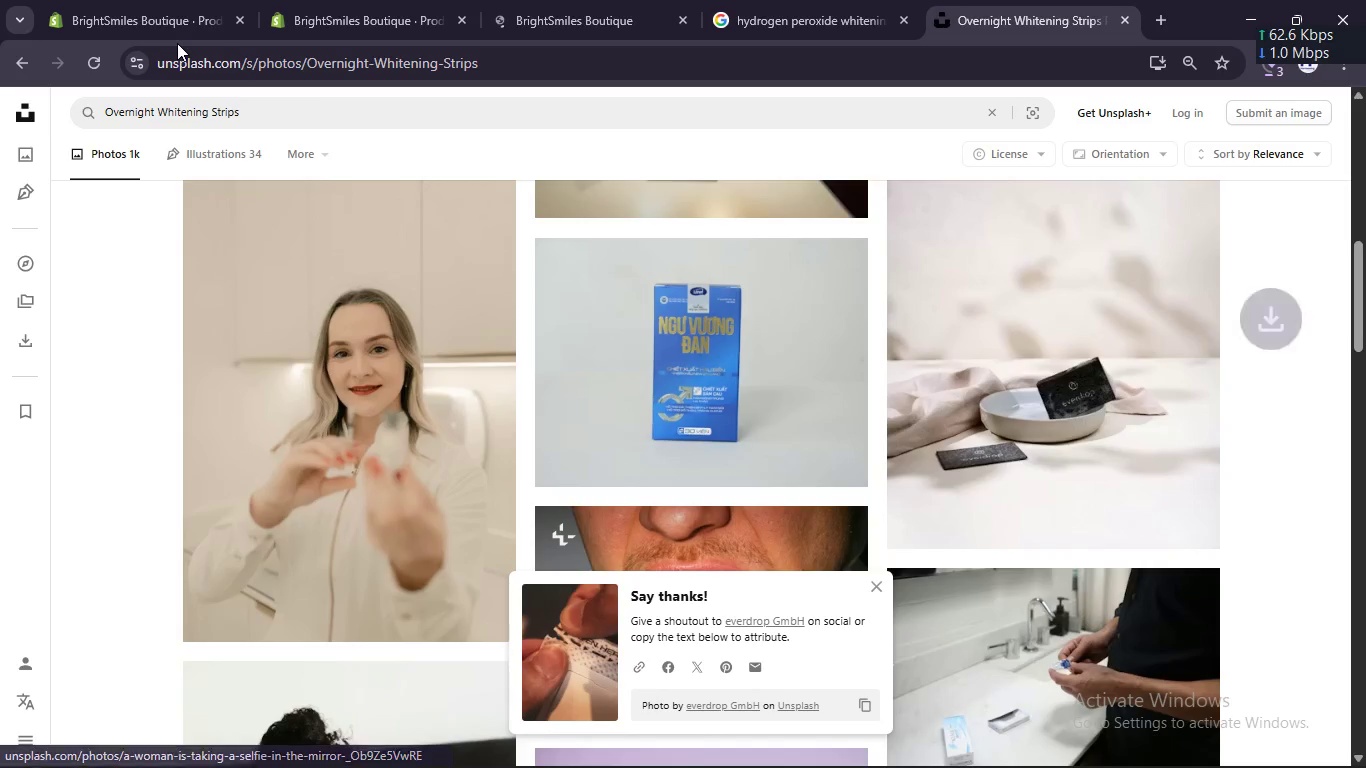 
left_click([115, 0])
 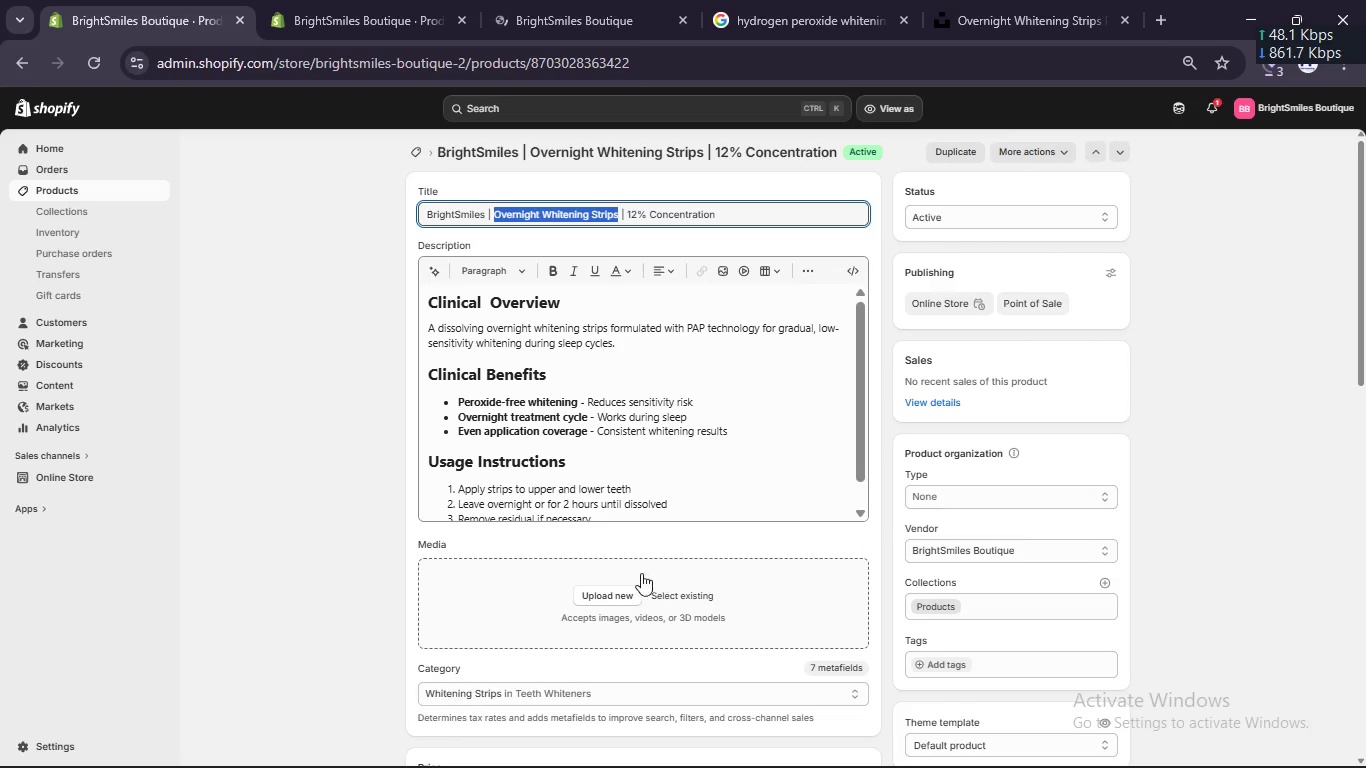 
left_click([617, 599])
 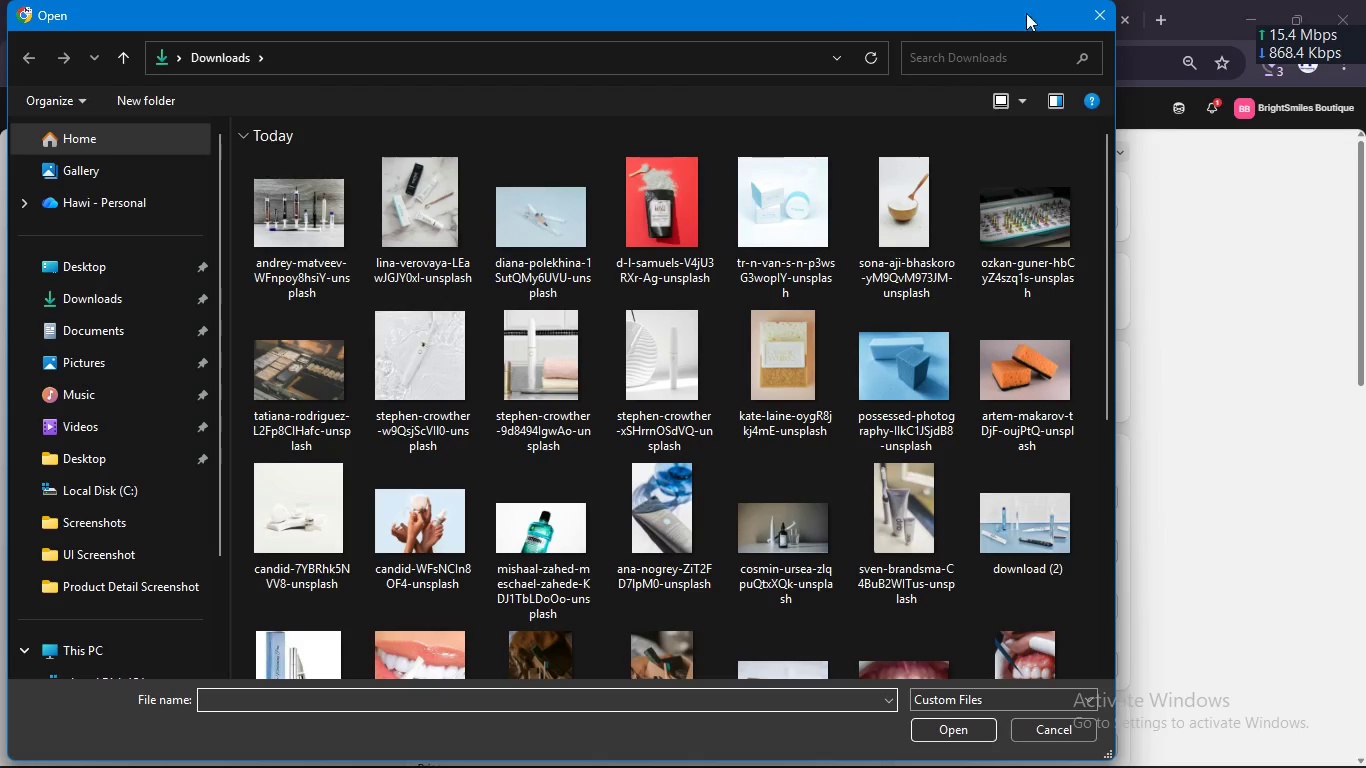 
left_click([1084, 4])
 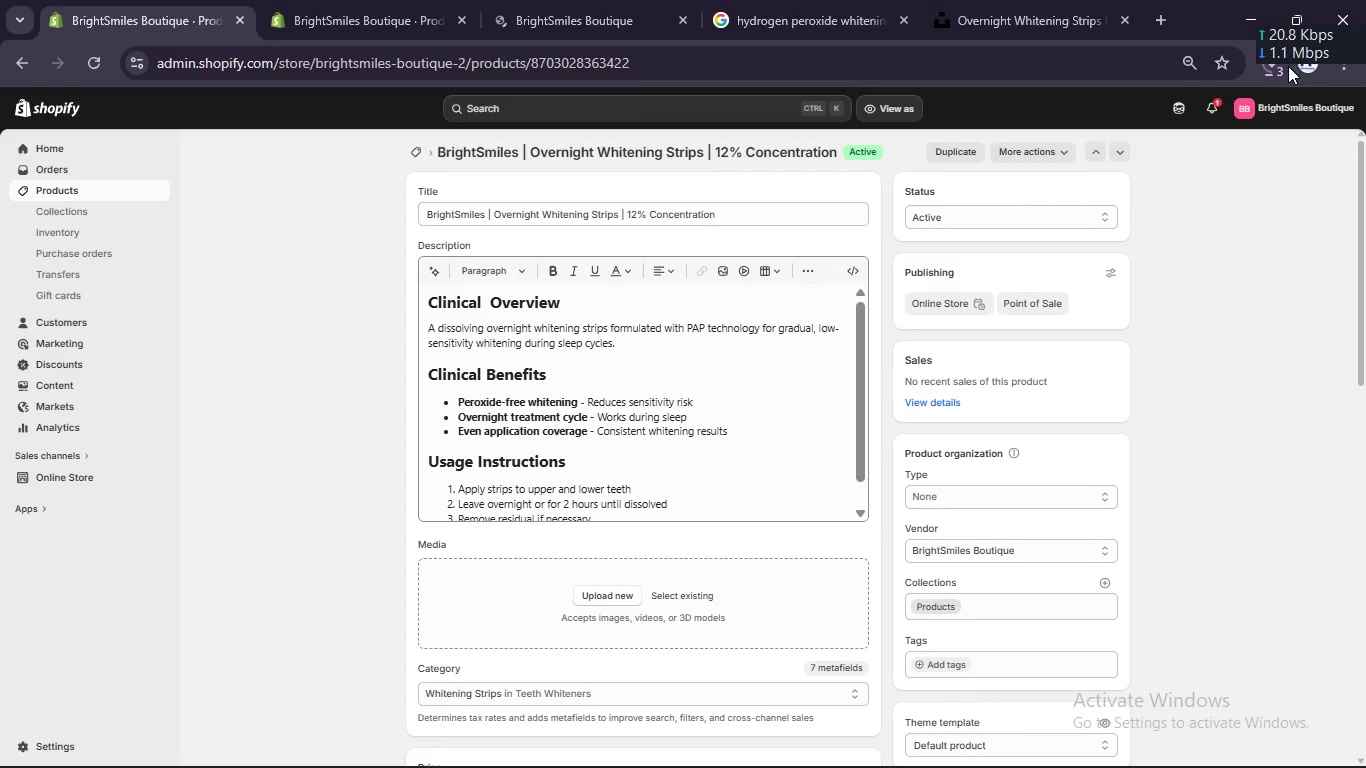 
left_click([1281, 70])
 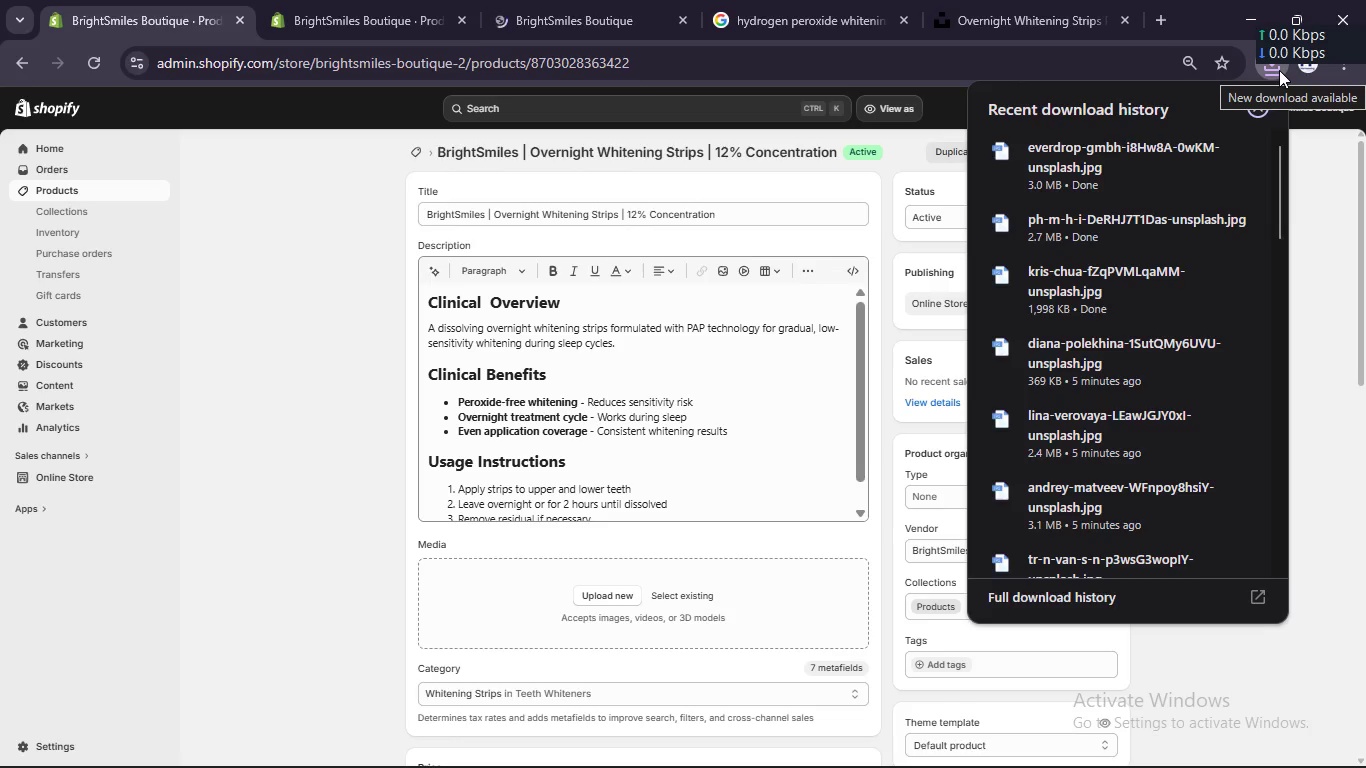 
wait(47.25)
 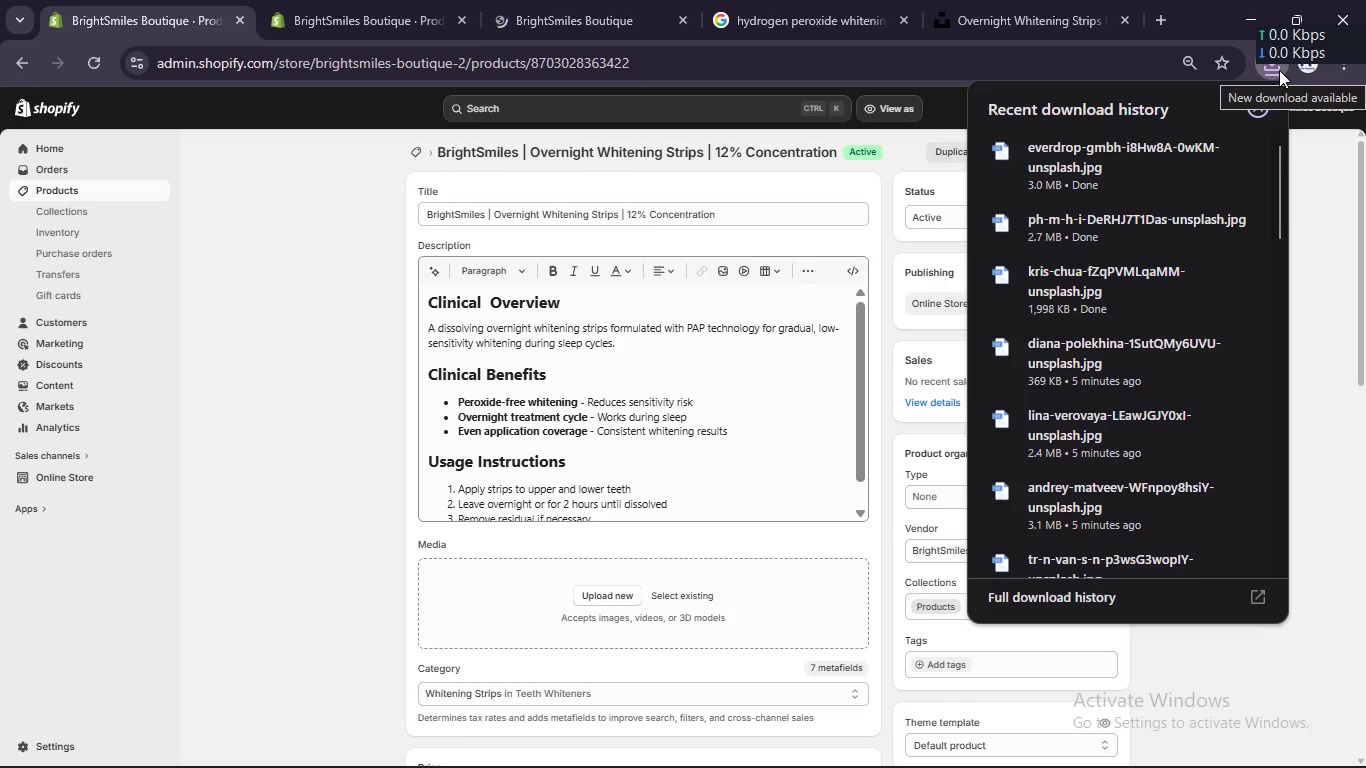 
left_click([598, 598])
 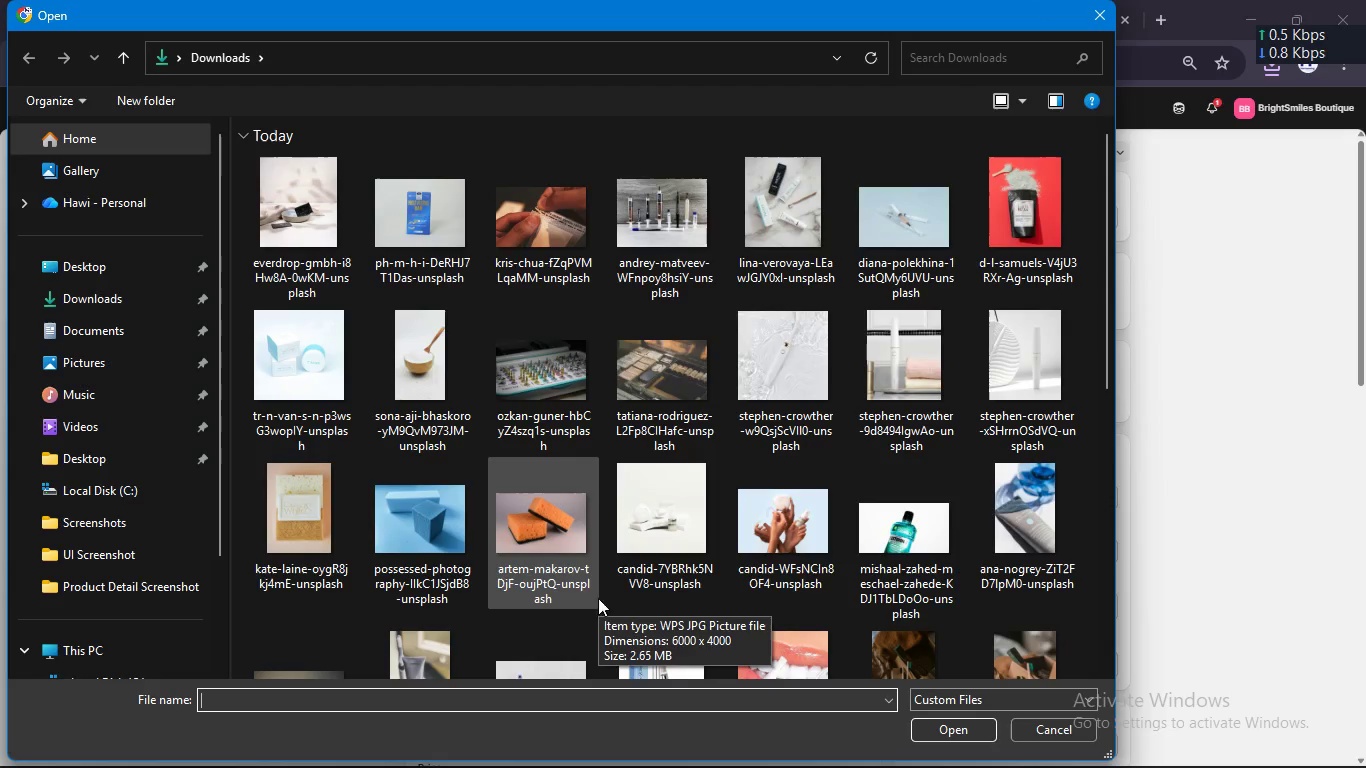 
wait(7.2)
 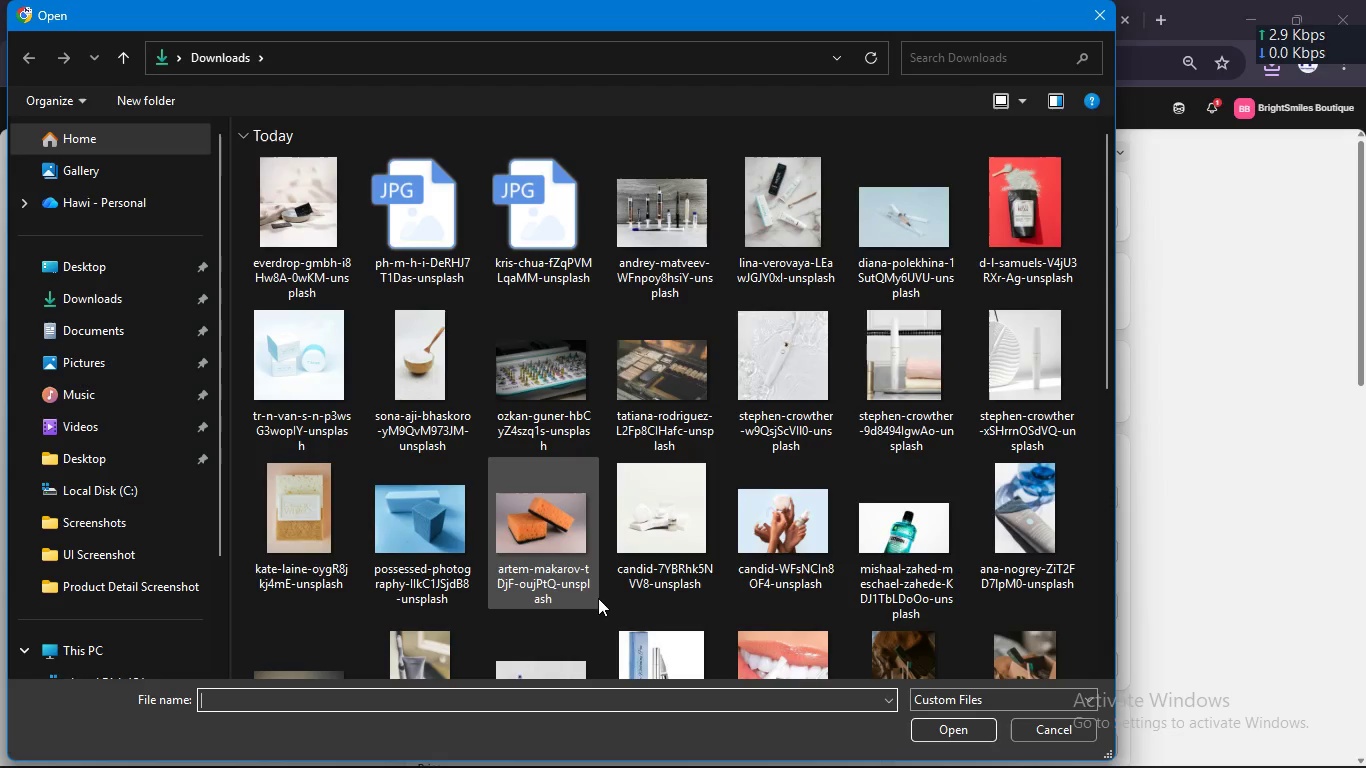 
left_click_drag(start_coordinate=[239, 231], to_coordinate=[595, 235])
 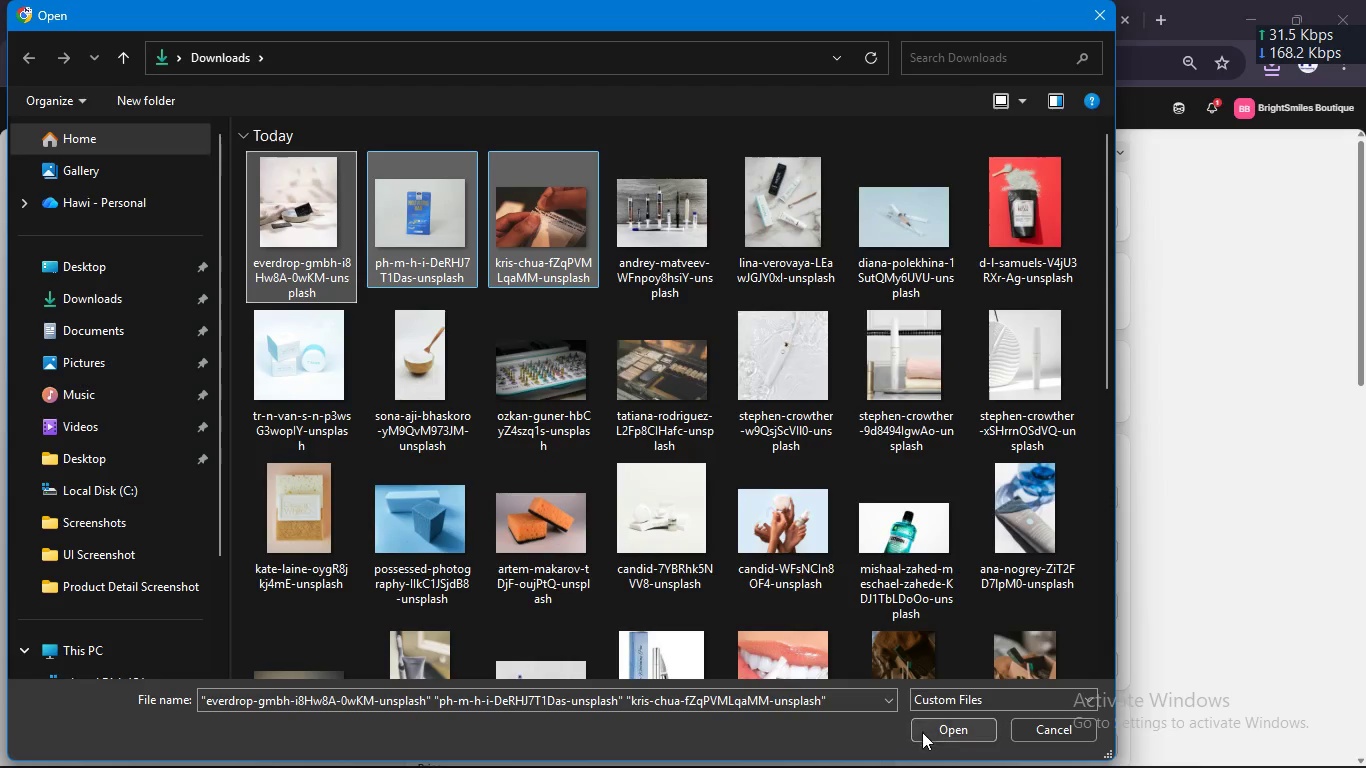 
left_click([925, 734])
 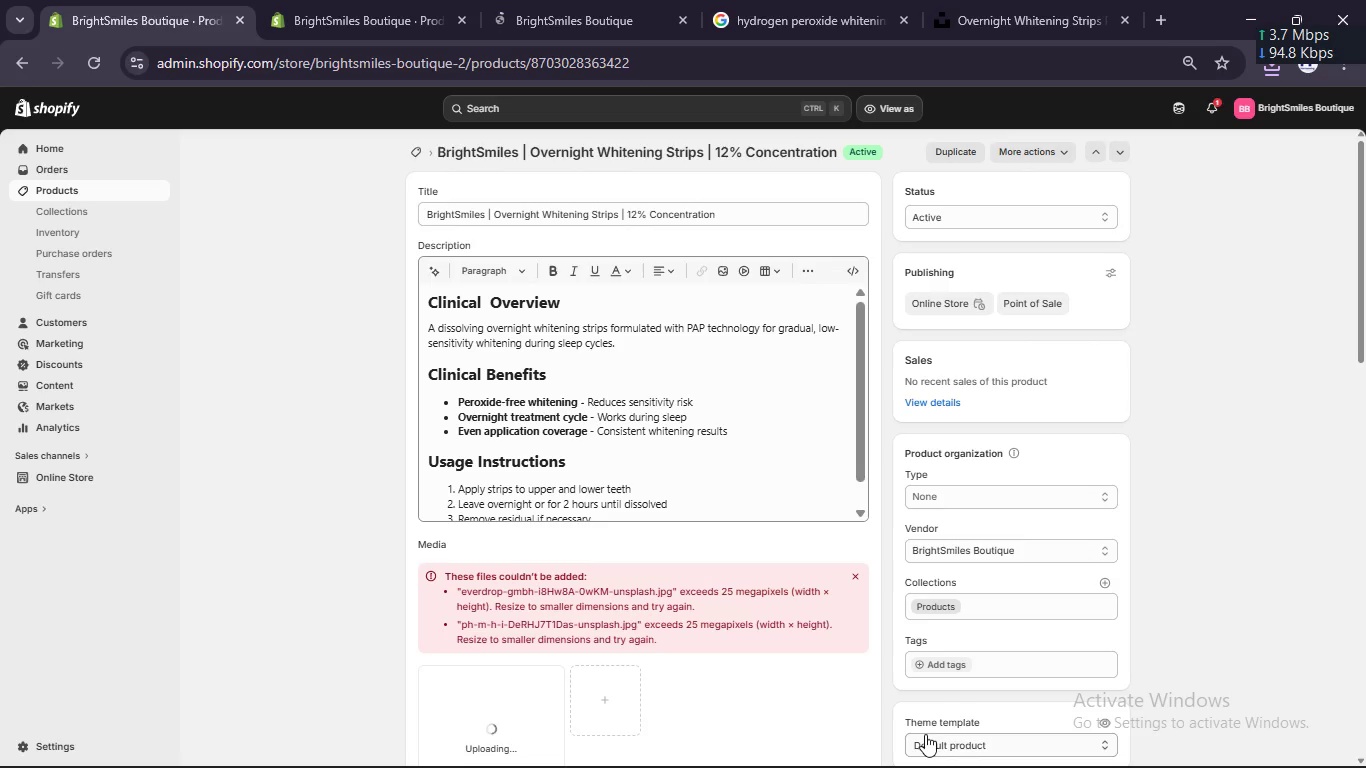 
wait(6.12)
 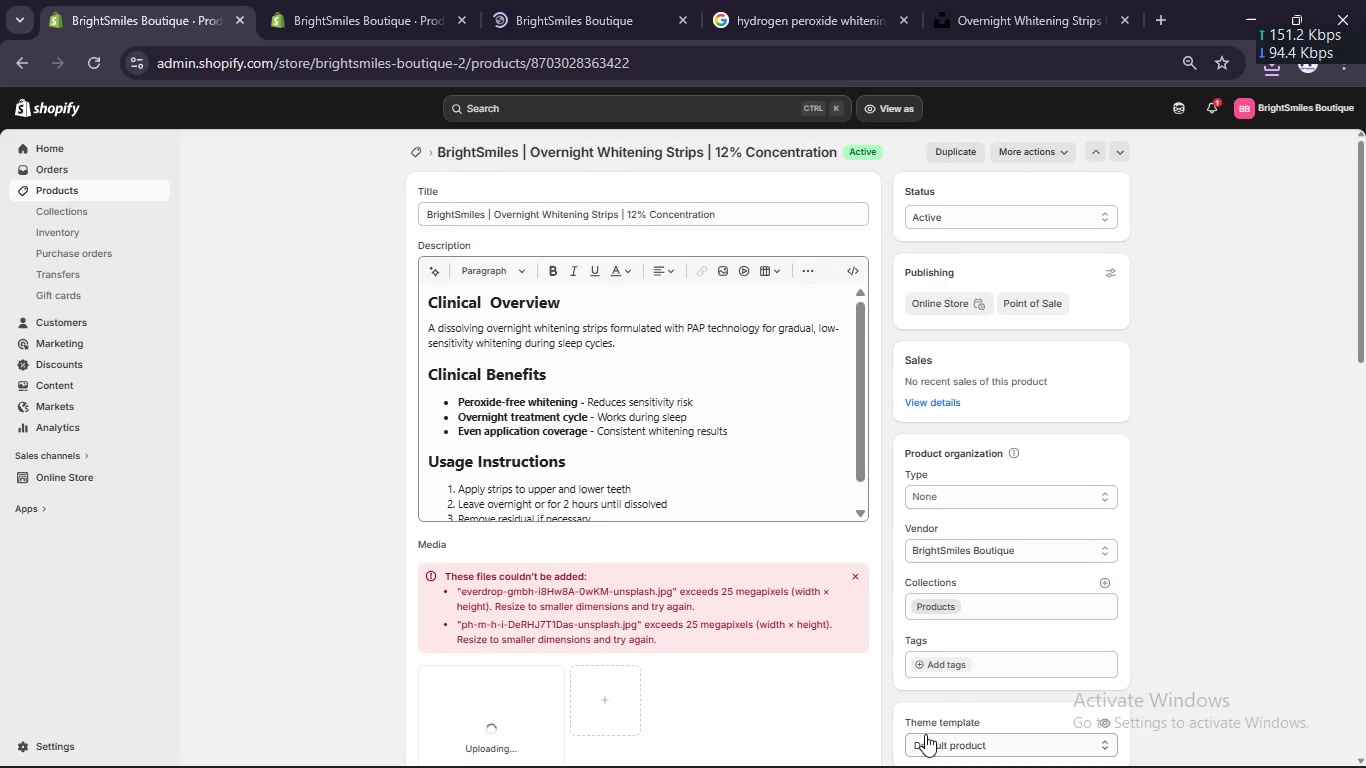 
scroll: coordinate [843, 632], scroll_direction: down, amount: 2.0
 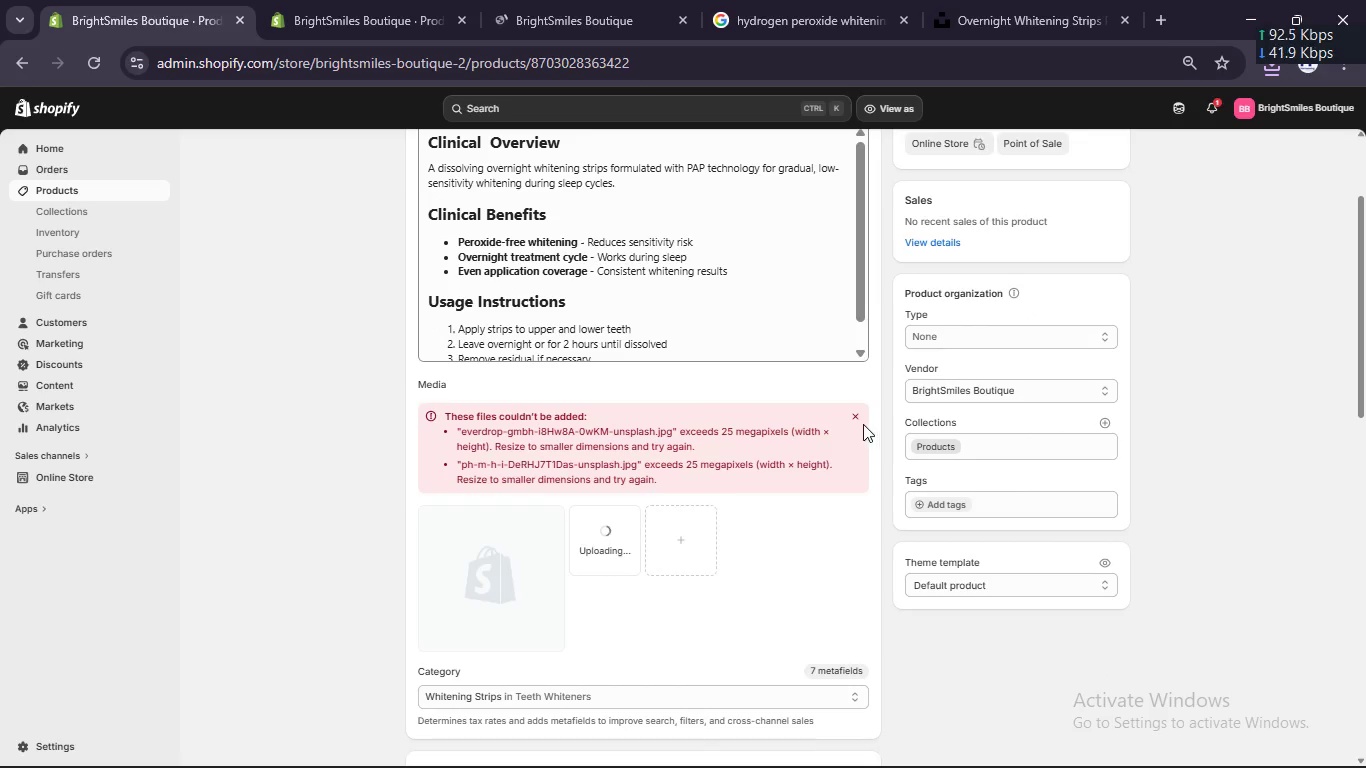 
left_click([859, 421])
 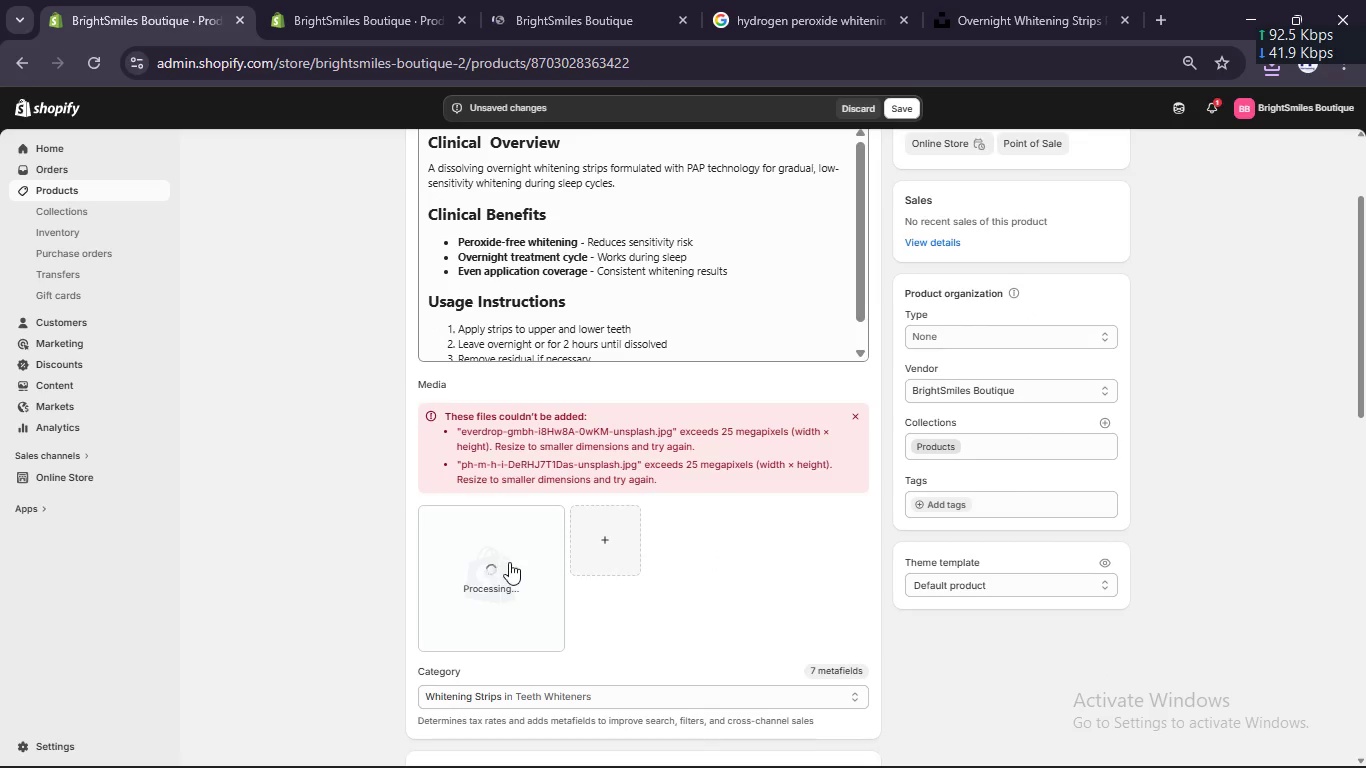 
left_click([508, 563])
 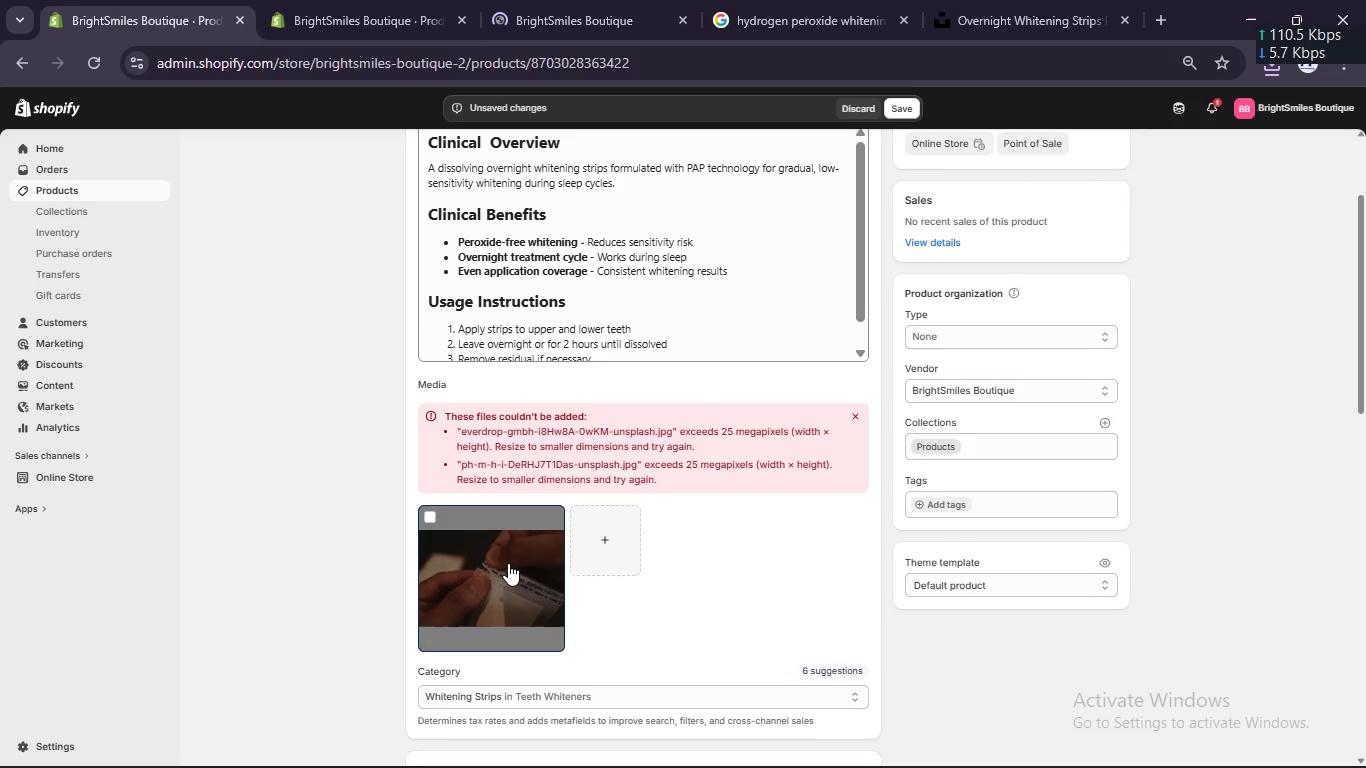 
wait(7.66)
 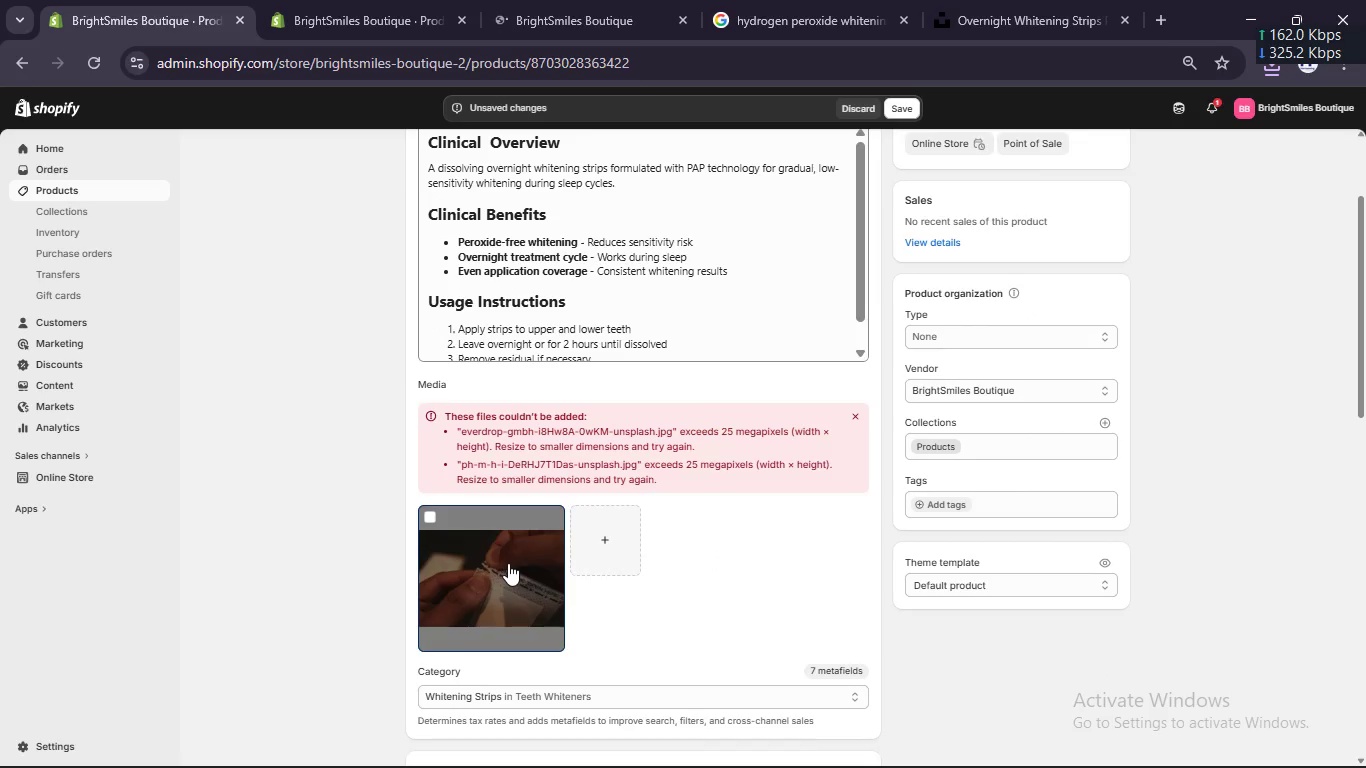 
left_click([508, 563])
 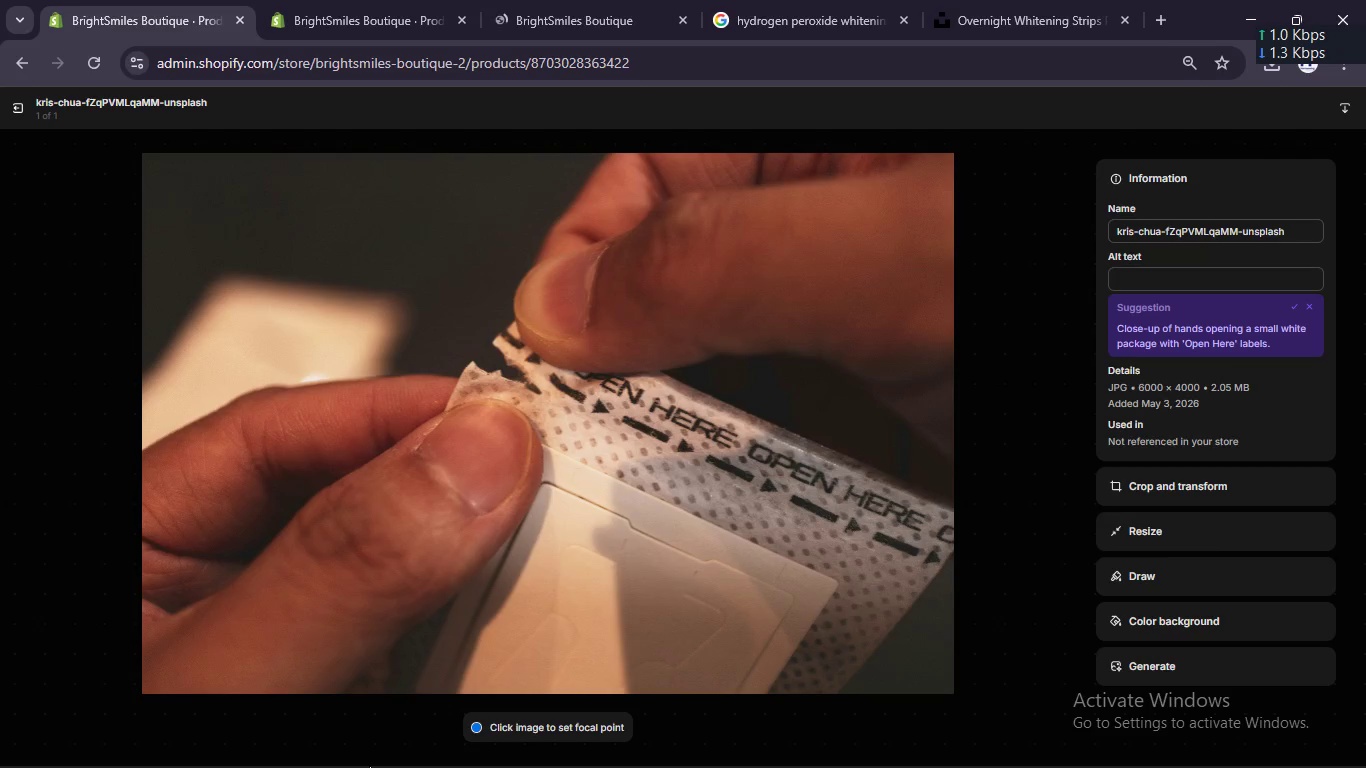 
wait(50.84)
 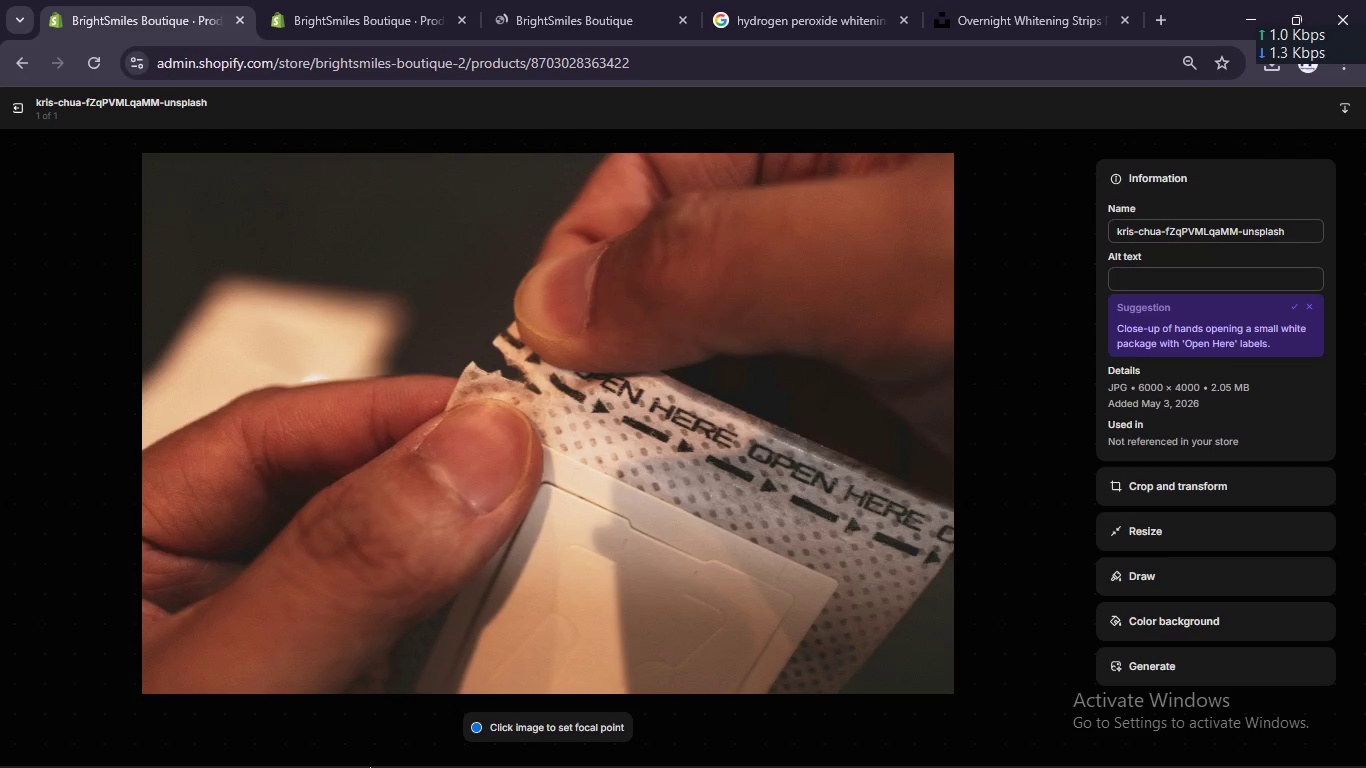 
left_click([879, 742])